 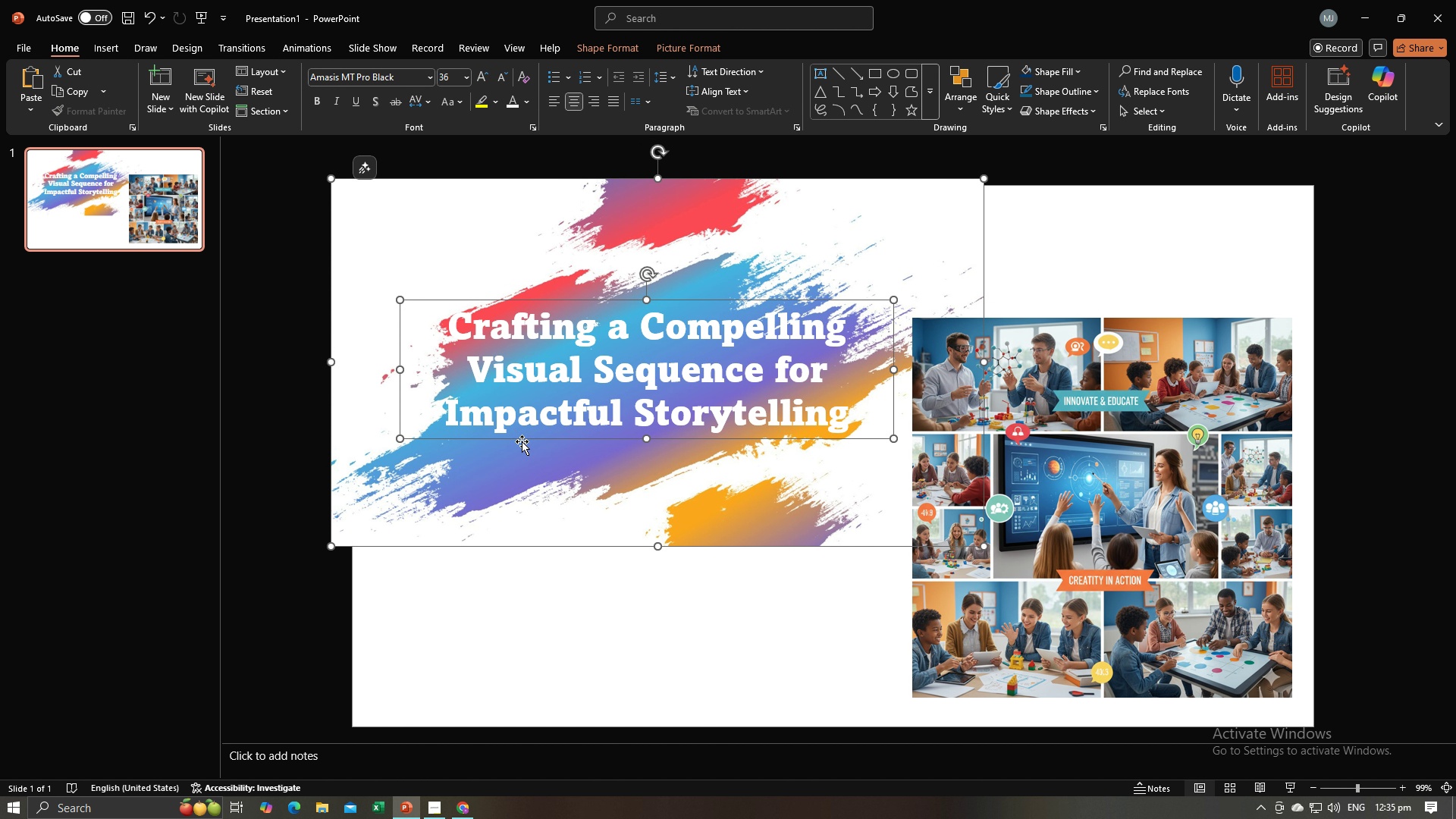 
left_click([469, 593])
 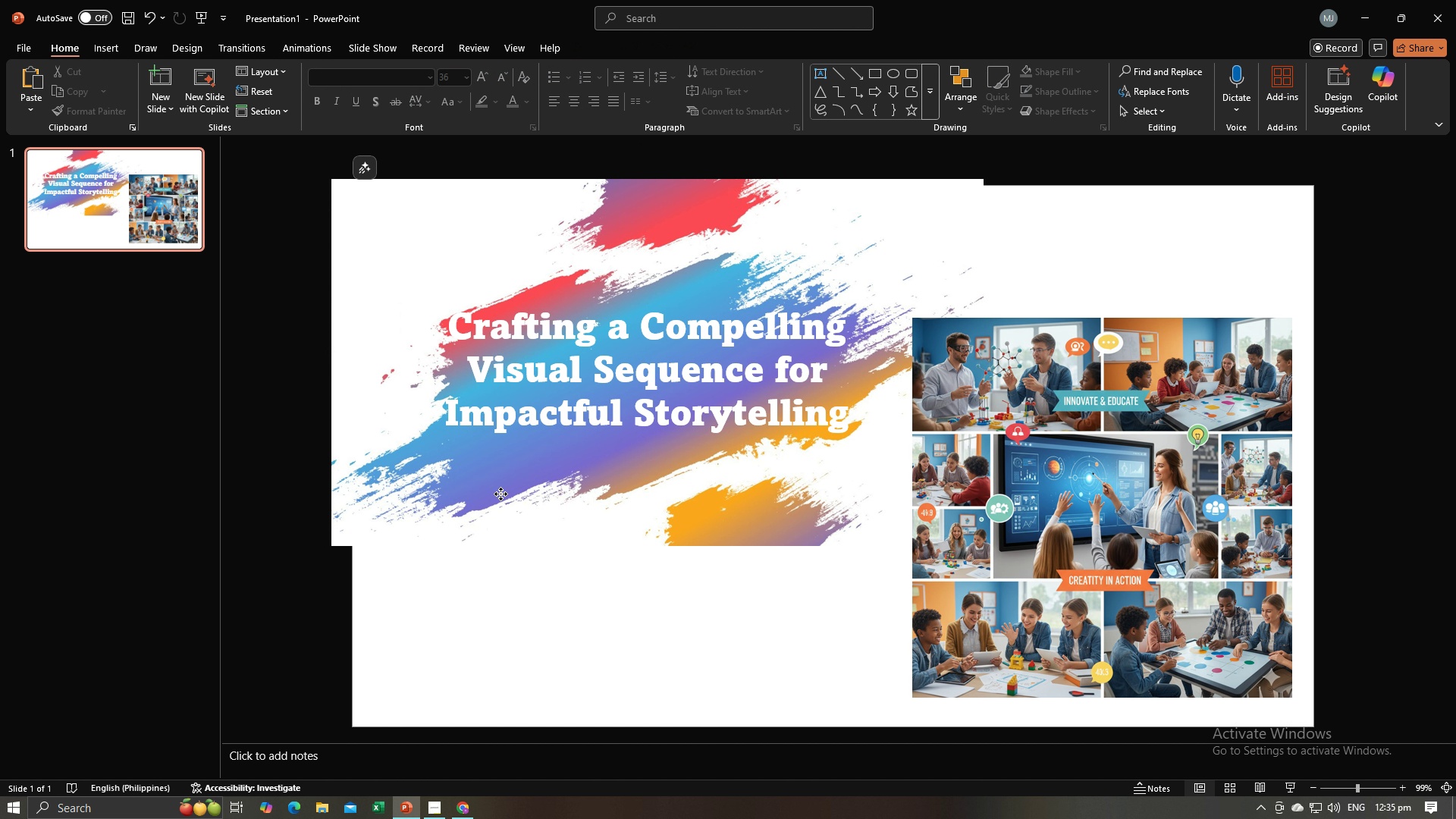 
hold_key(key=ControlLeft, duration=0.95)
double_click([500, 494])
 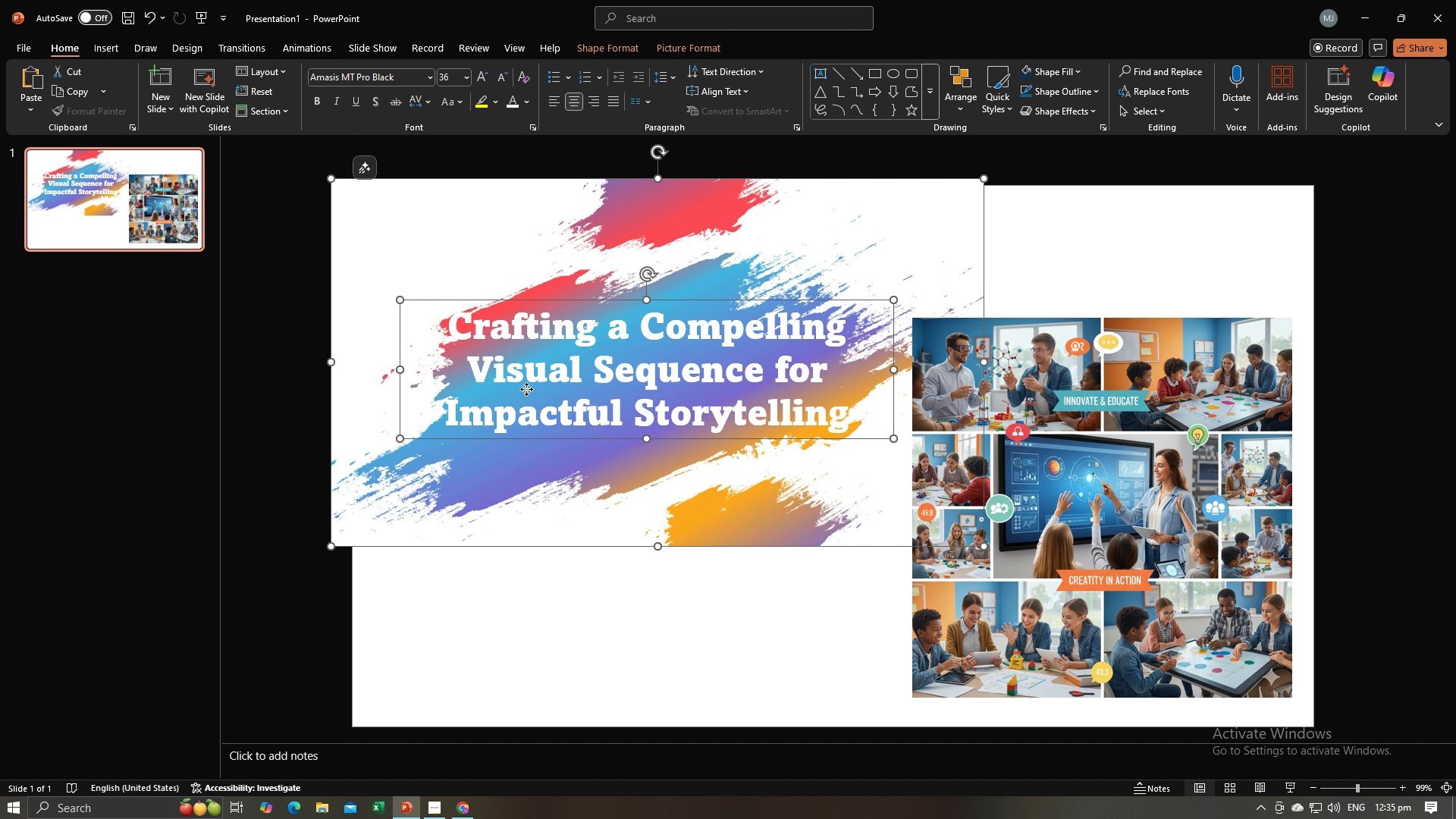 
triple_click([526, 389])
 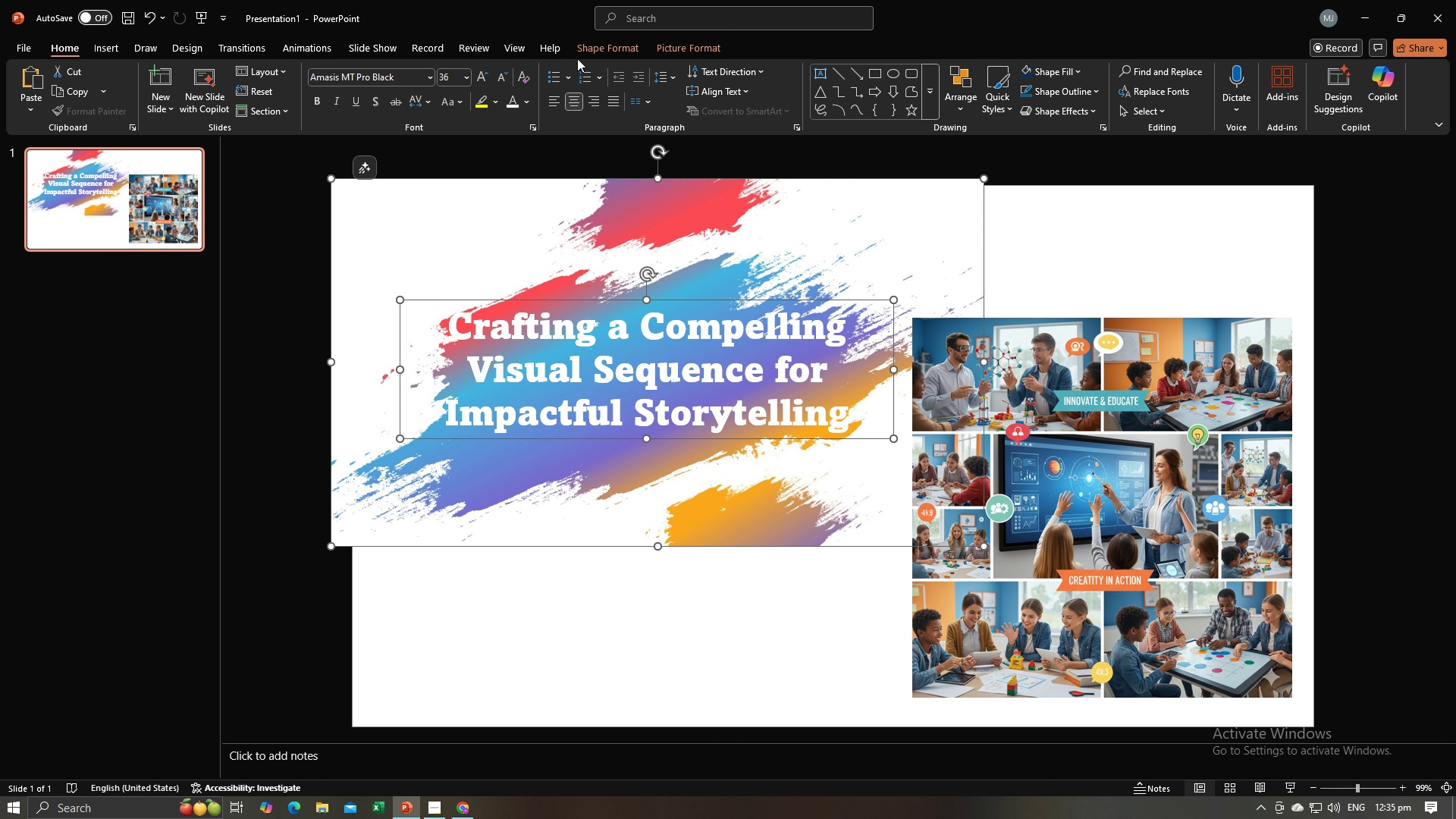 
left_click([580, 52])
 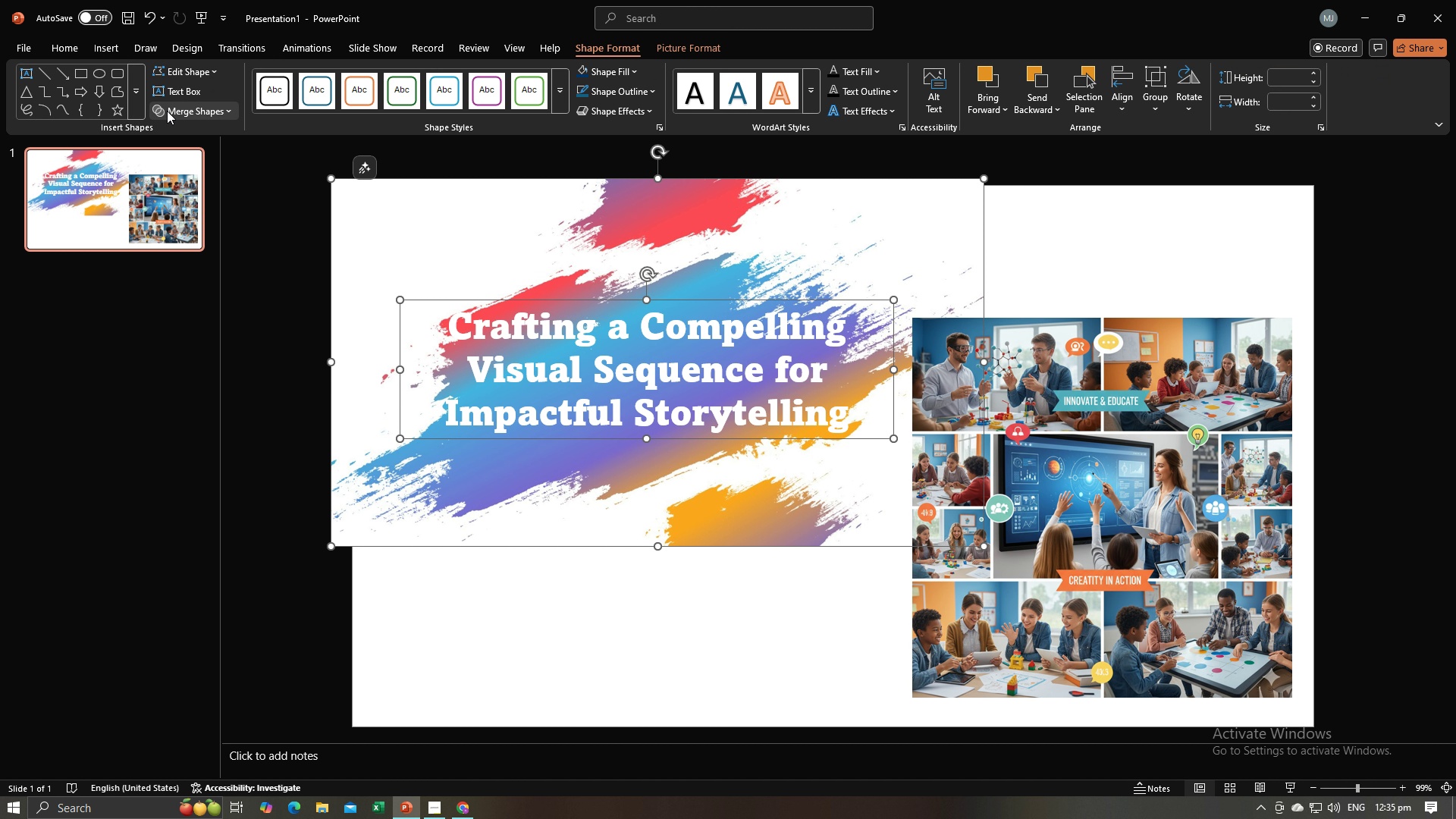 
left_click([167, 111])
 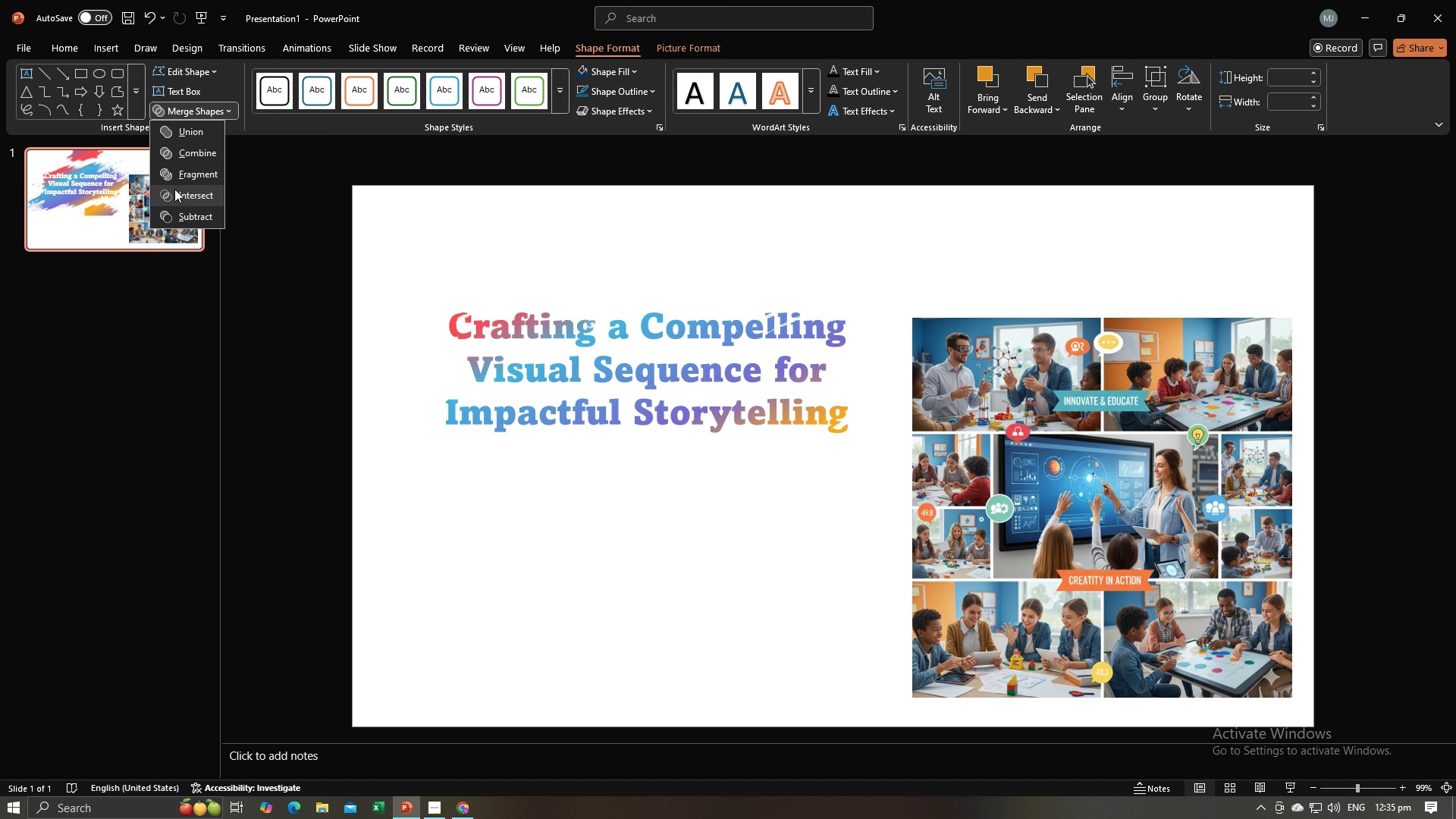 
wait(16.33)
 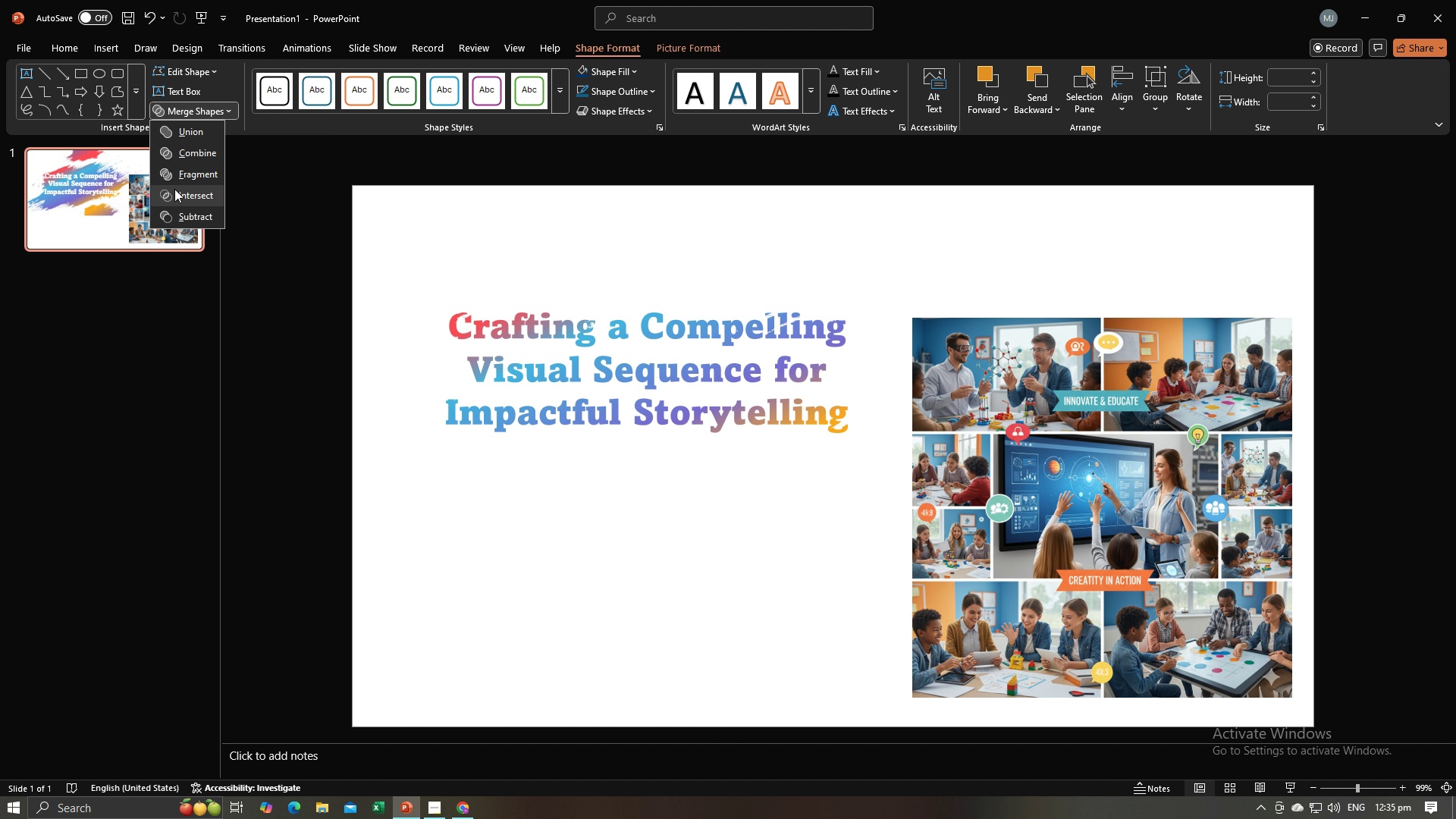 
left_click([202, 202])
 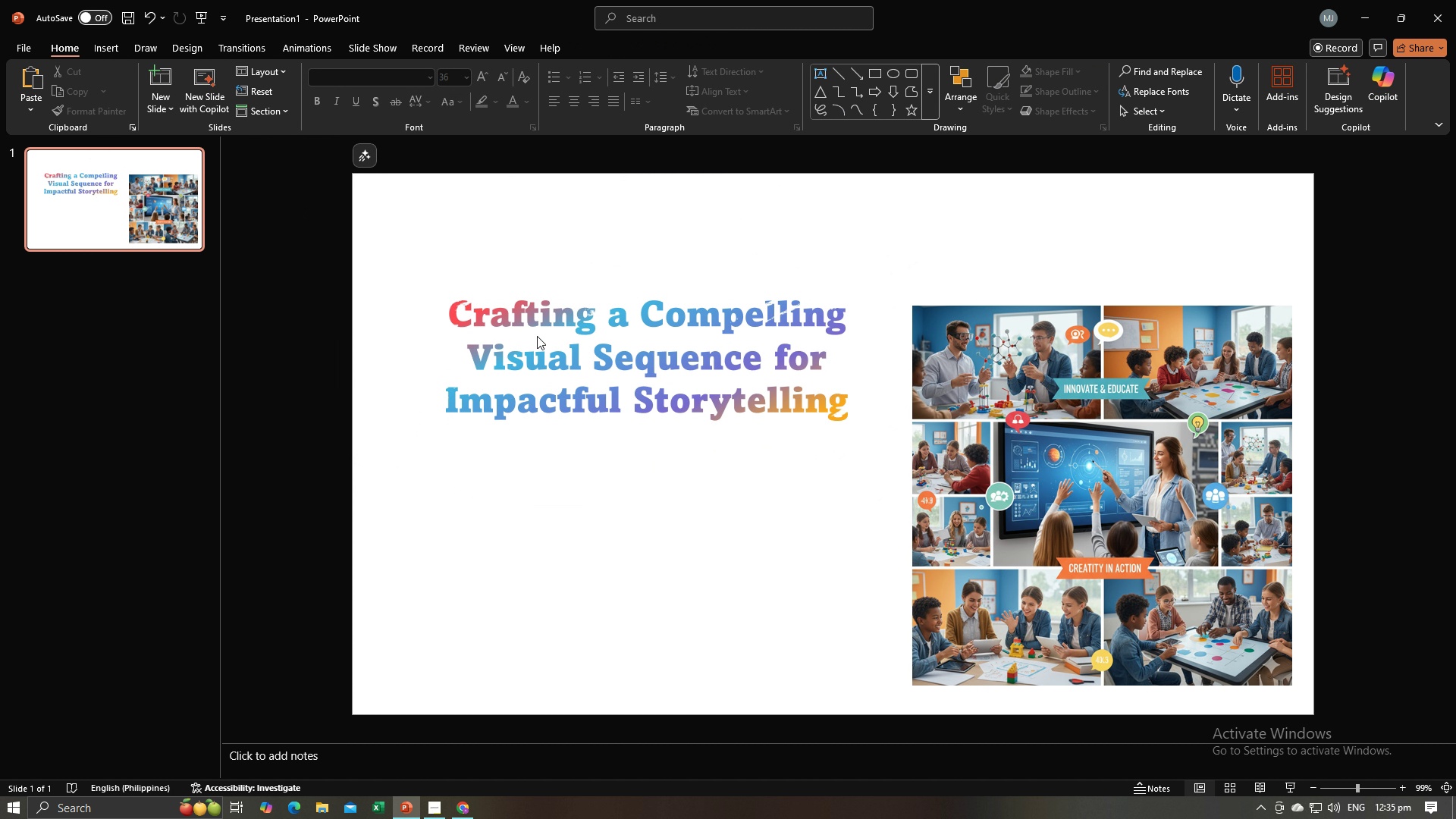 
double_click([537, 336])
 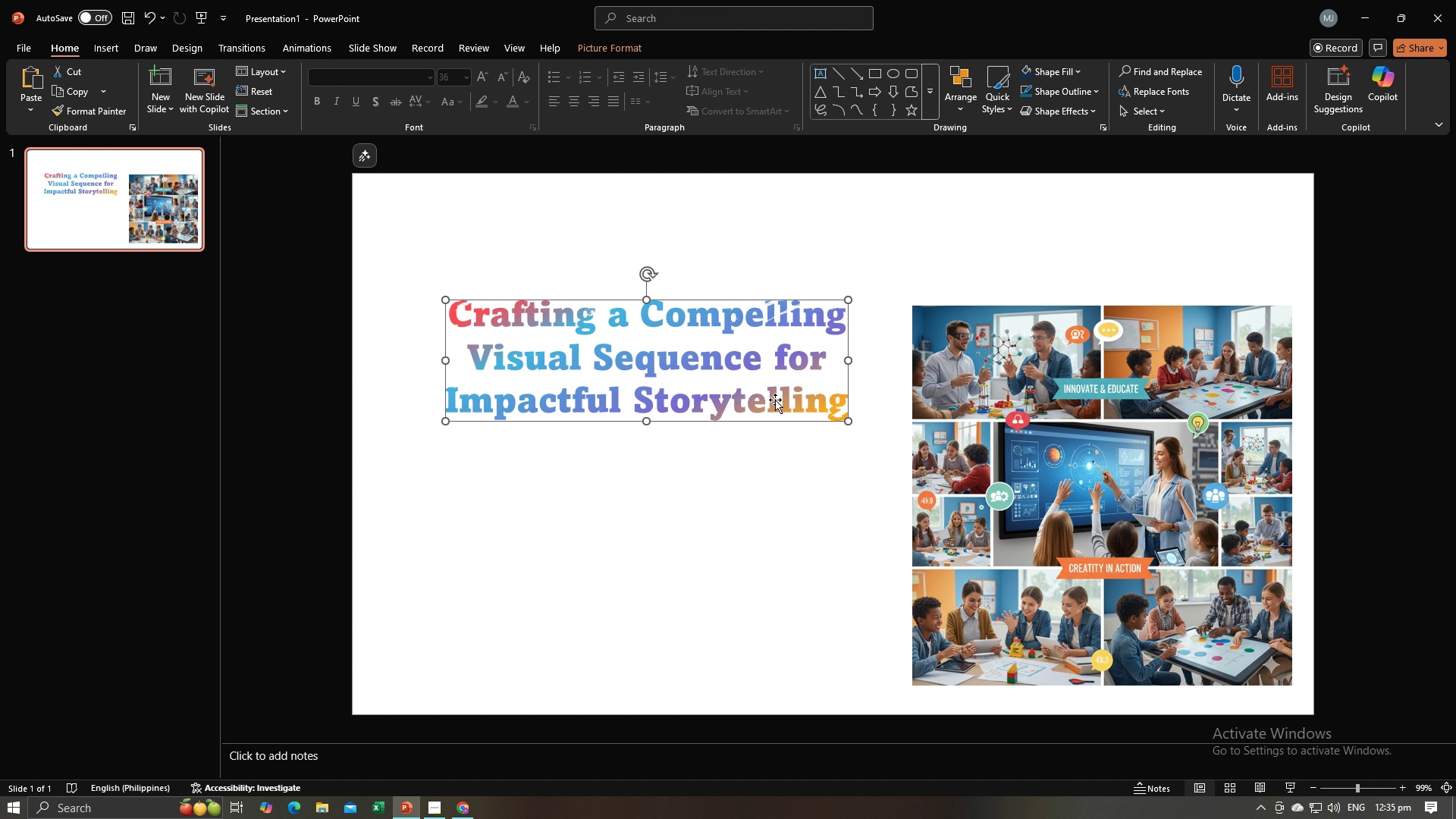 
left_click([775, 400])
 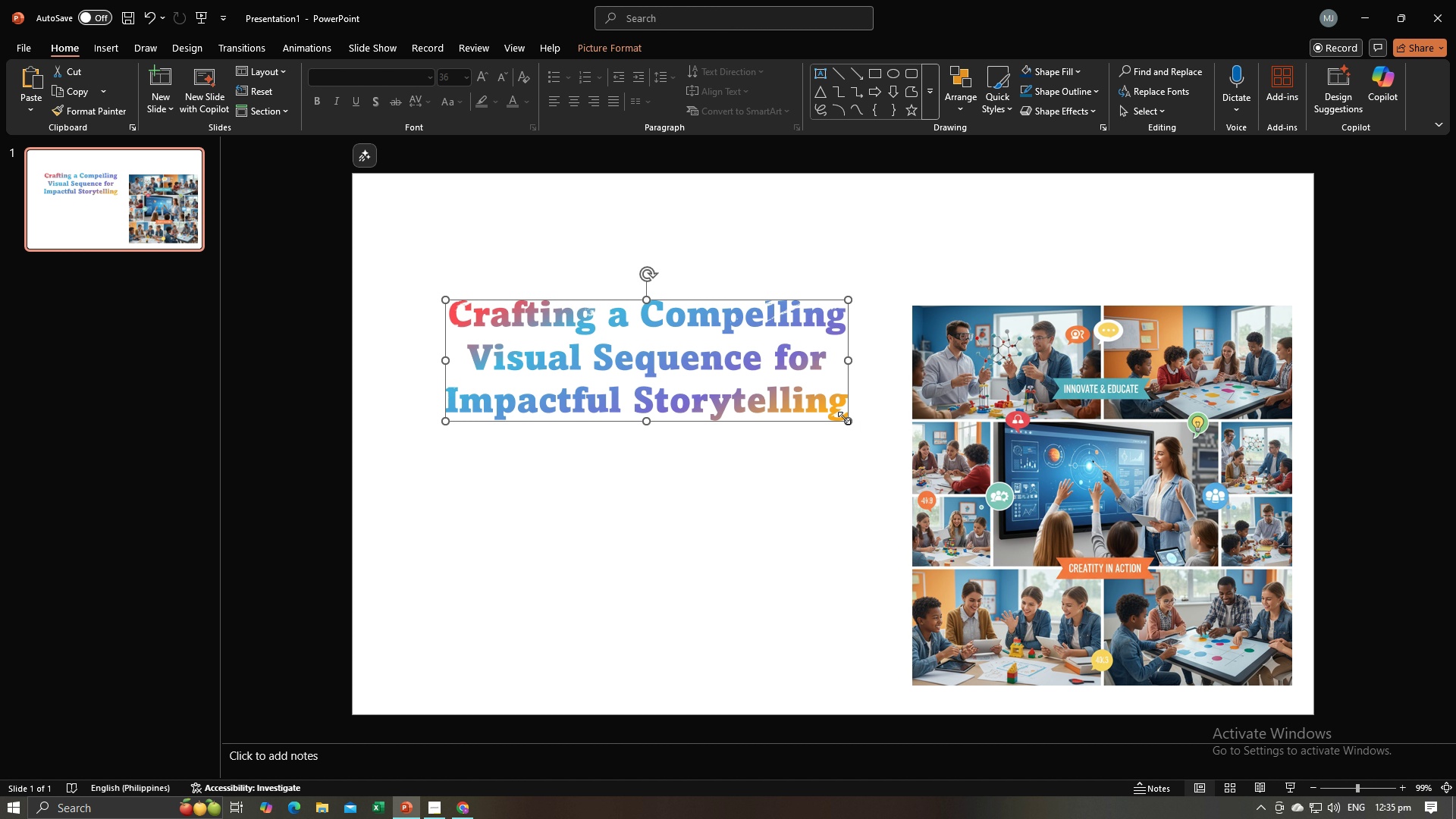 
left_click_drag(start_coordinate=[844, 418], to_coordinate=[864, 452])
 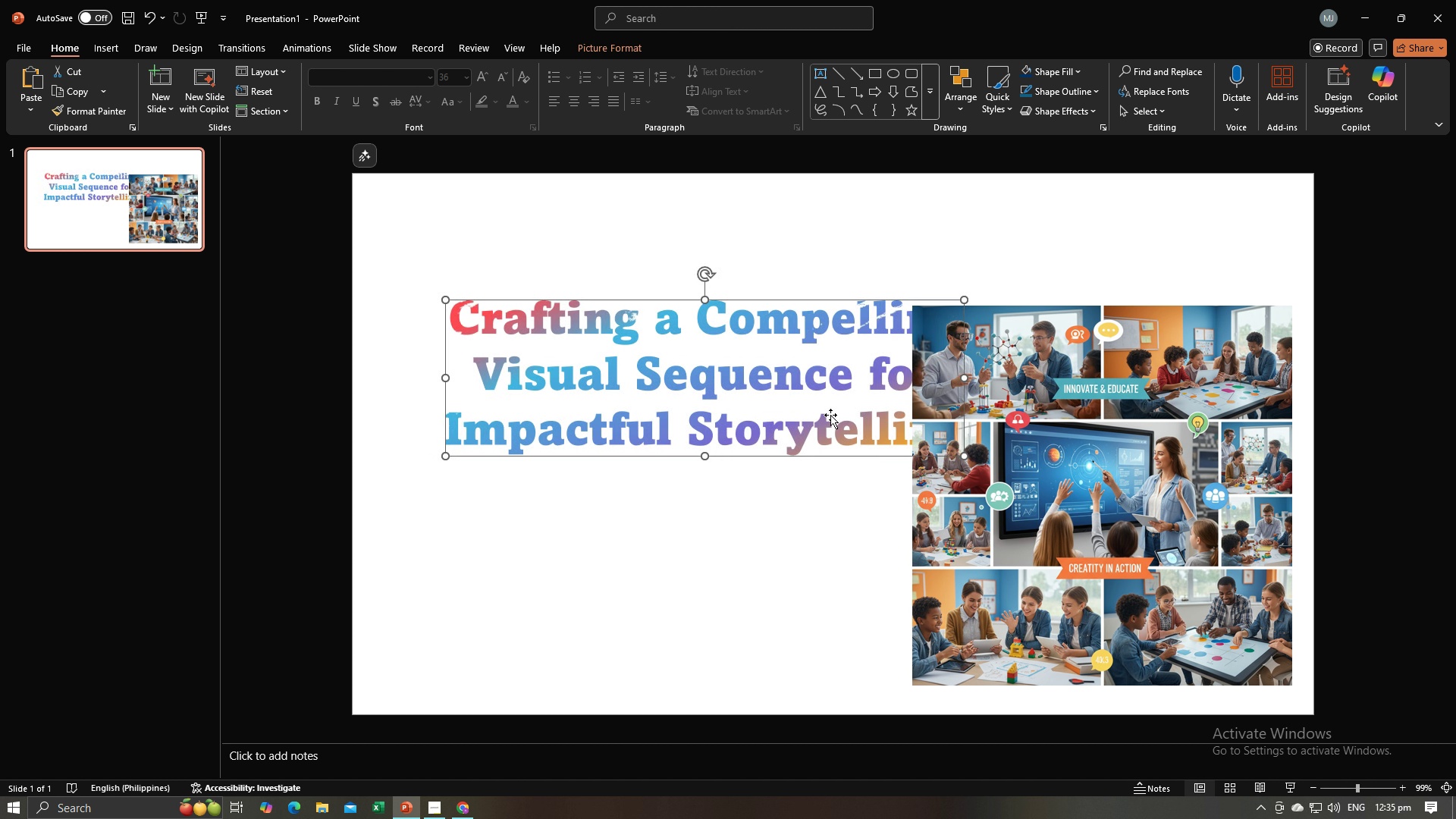 
left_click_drag(start_coordinate=[830, 415], to_coordinate=[767, 411])
 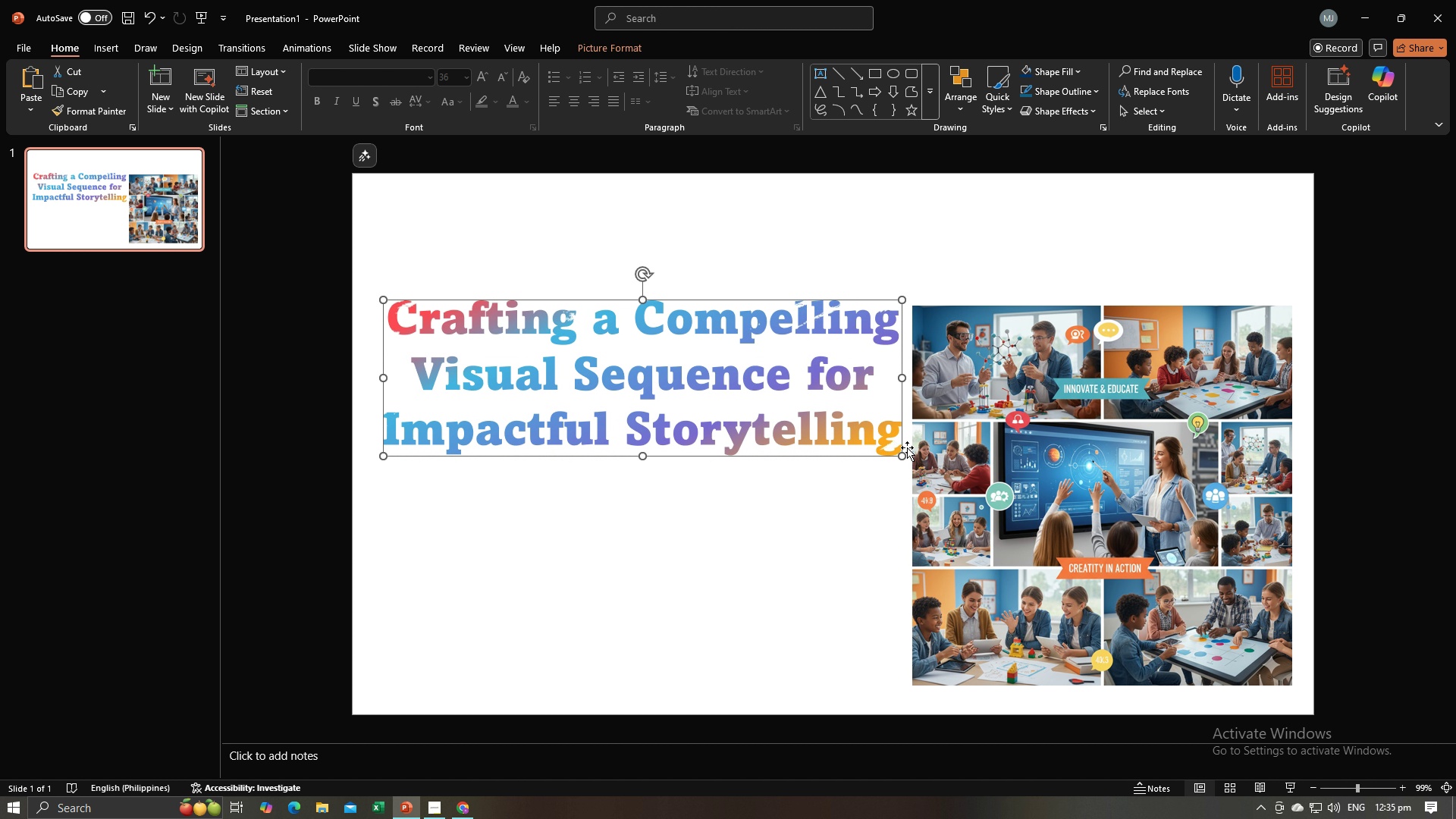 
left_click_drag(start_coordinate=[902, 458], to_coordinate=[874, 445])
 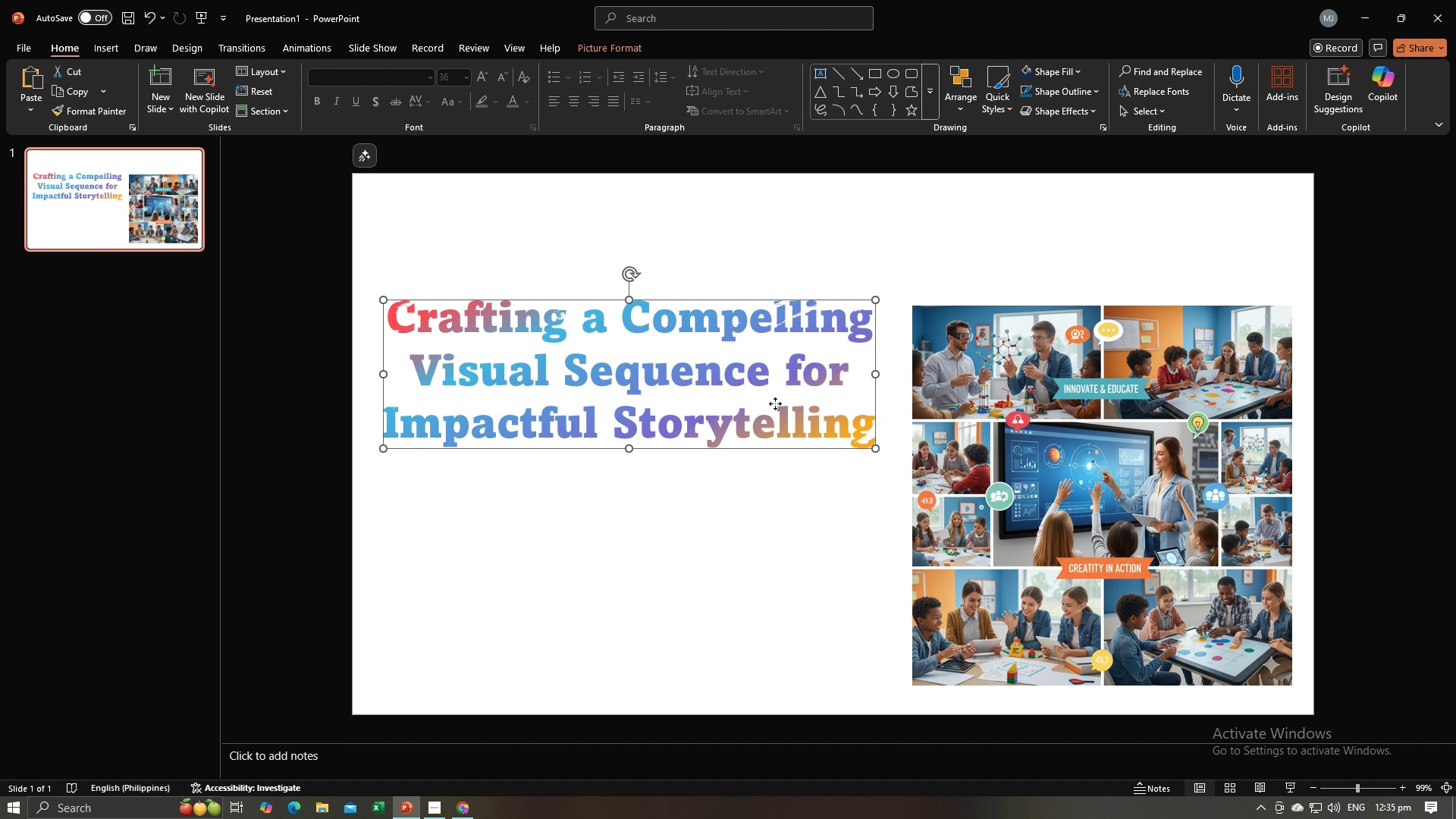 
left_click_drag(start_coordinate=[775, 403], to_coordinate=[783, 410])
 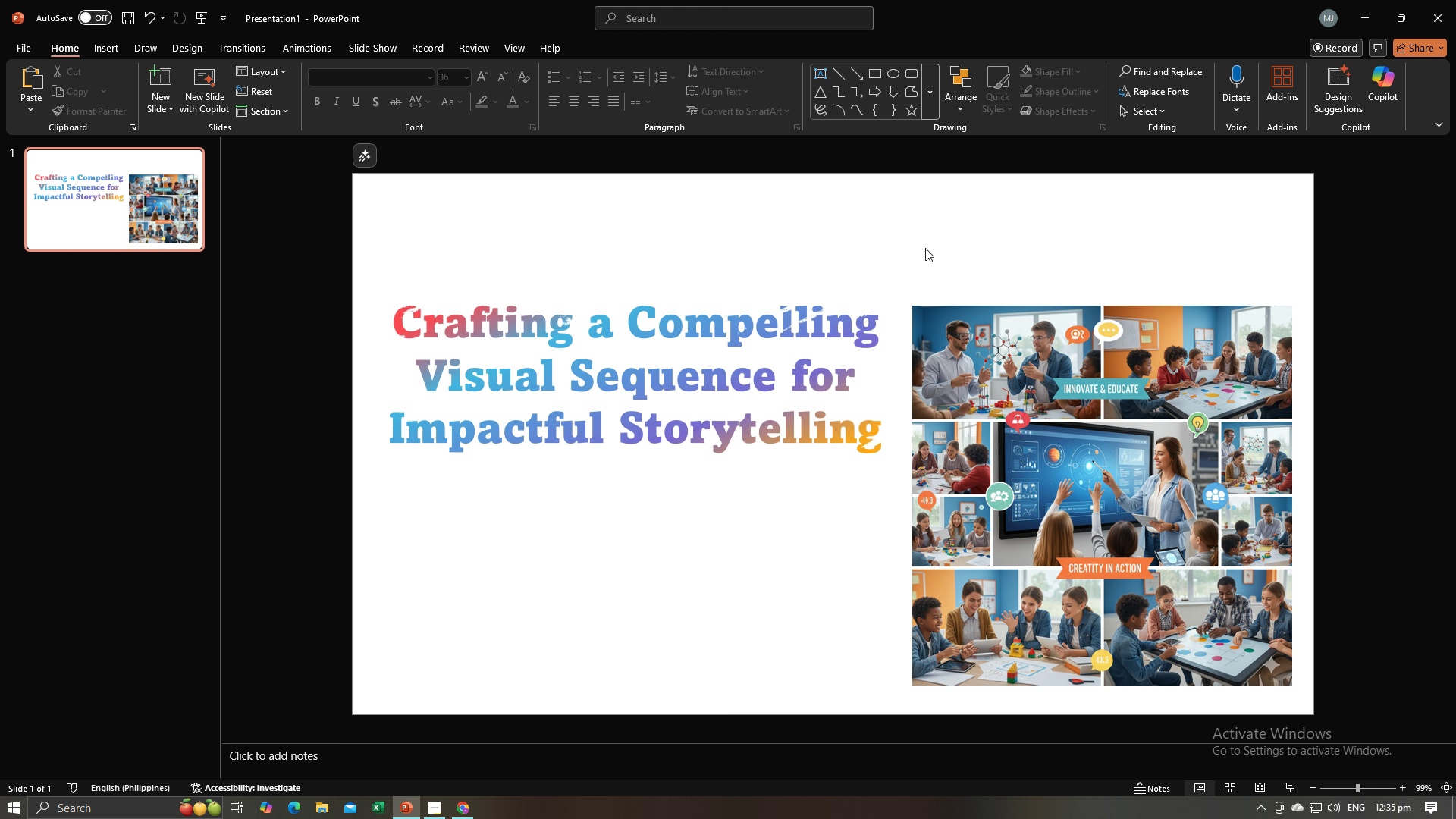 
left_click([925, 248])
 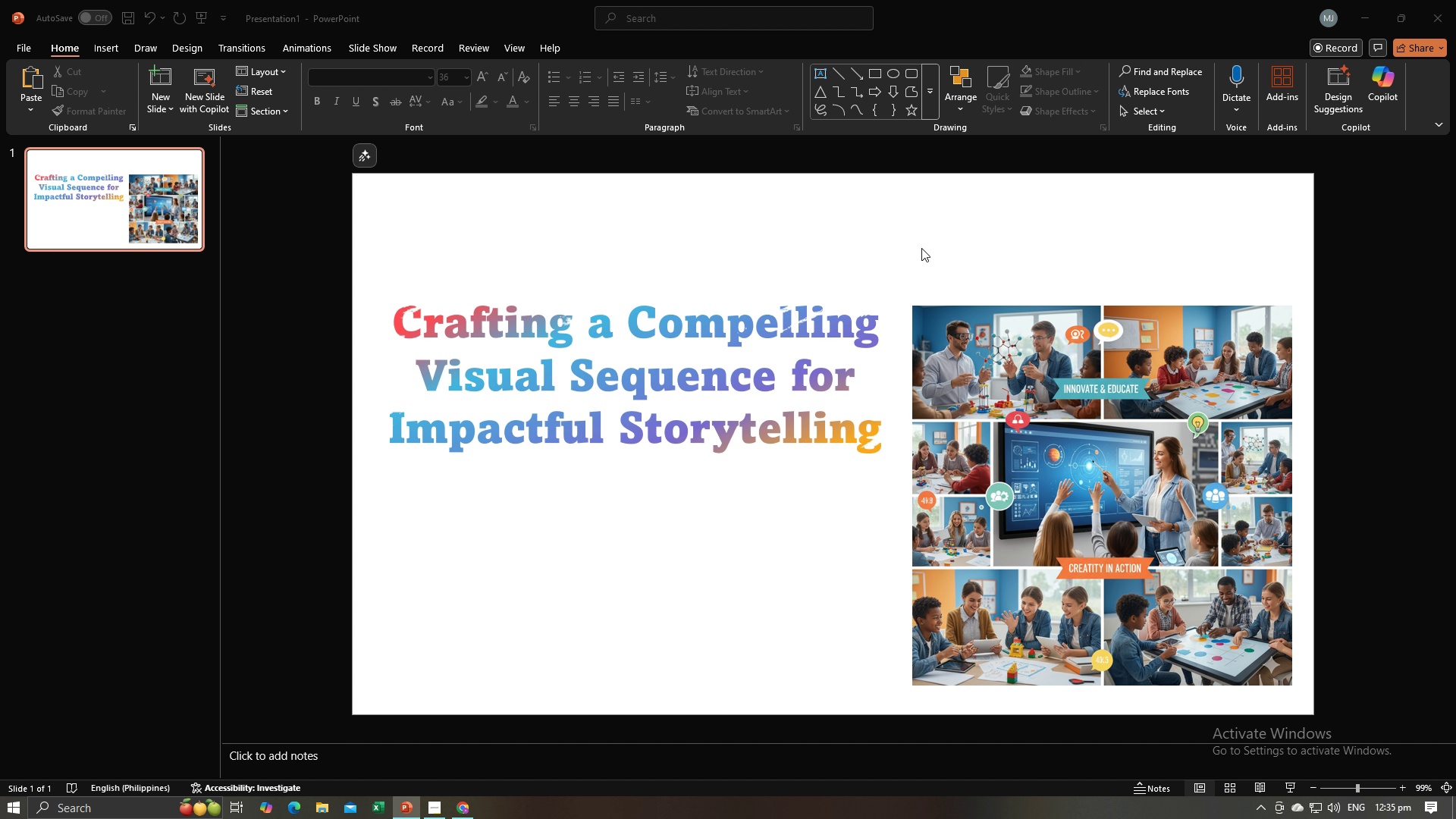 
key(Alt+AltLeft)
 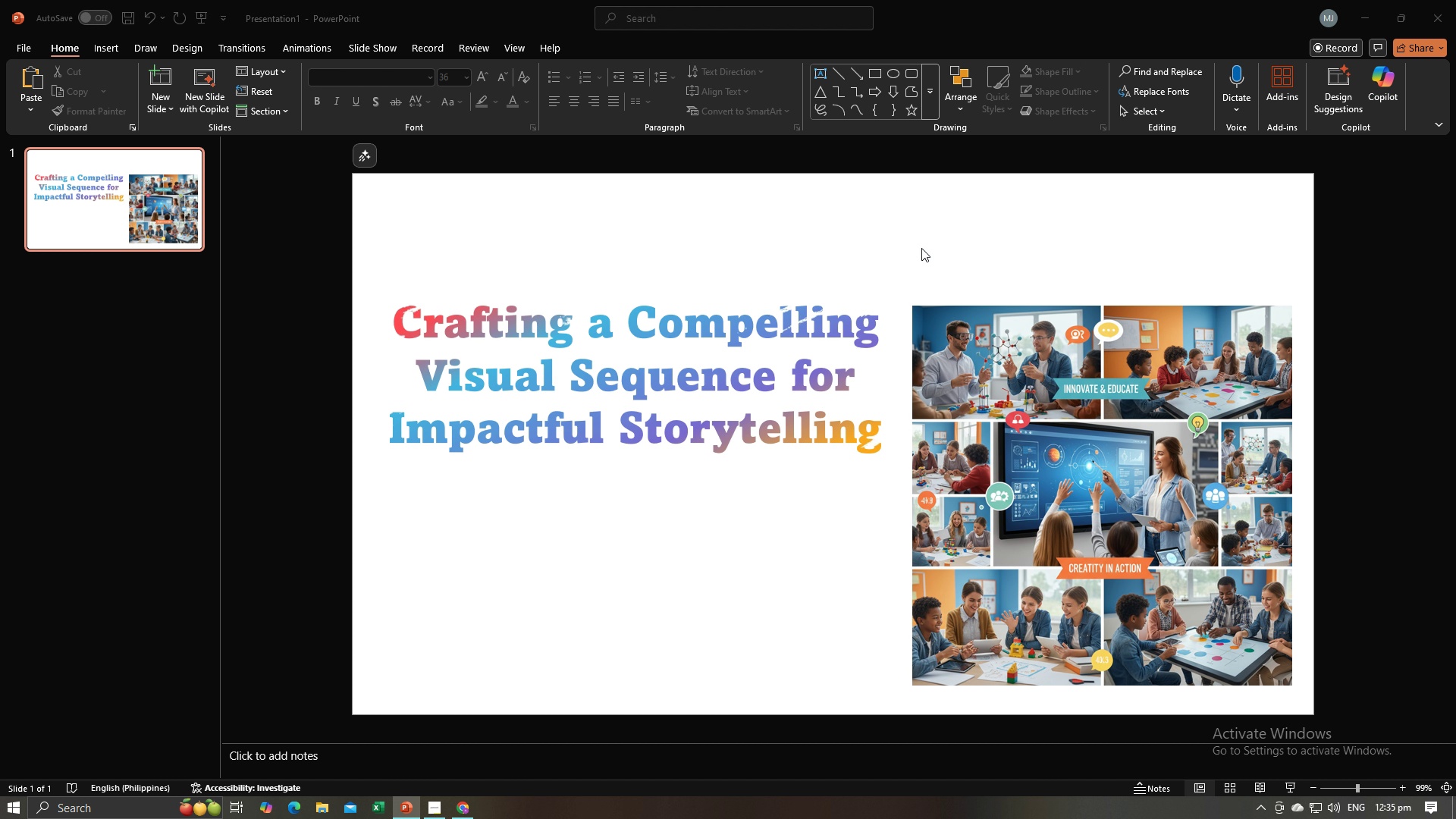 
key(Alt+Tab)